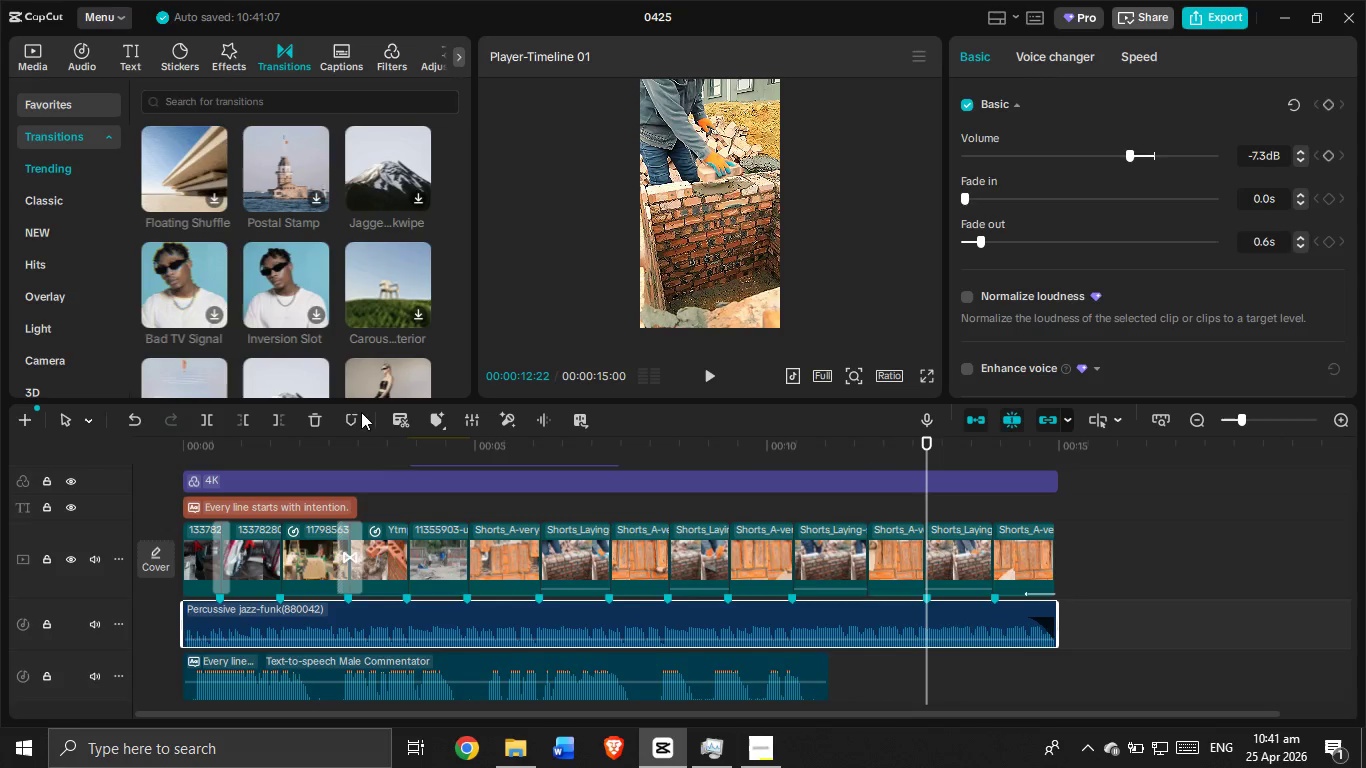 
left_click([358, 411])
 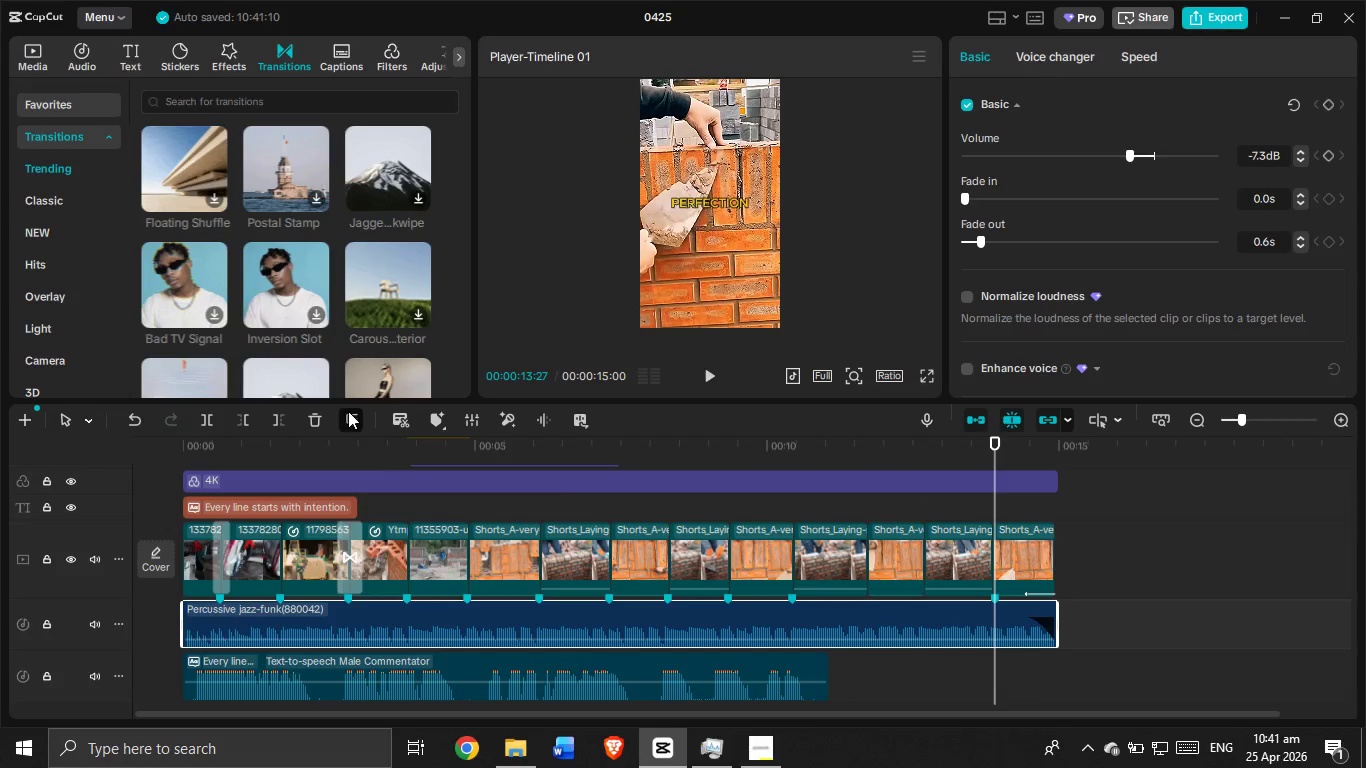 
left_click([860, 499])
 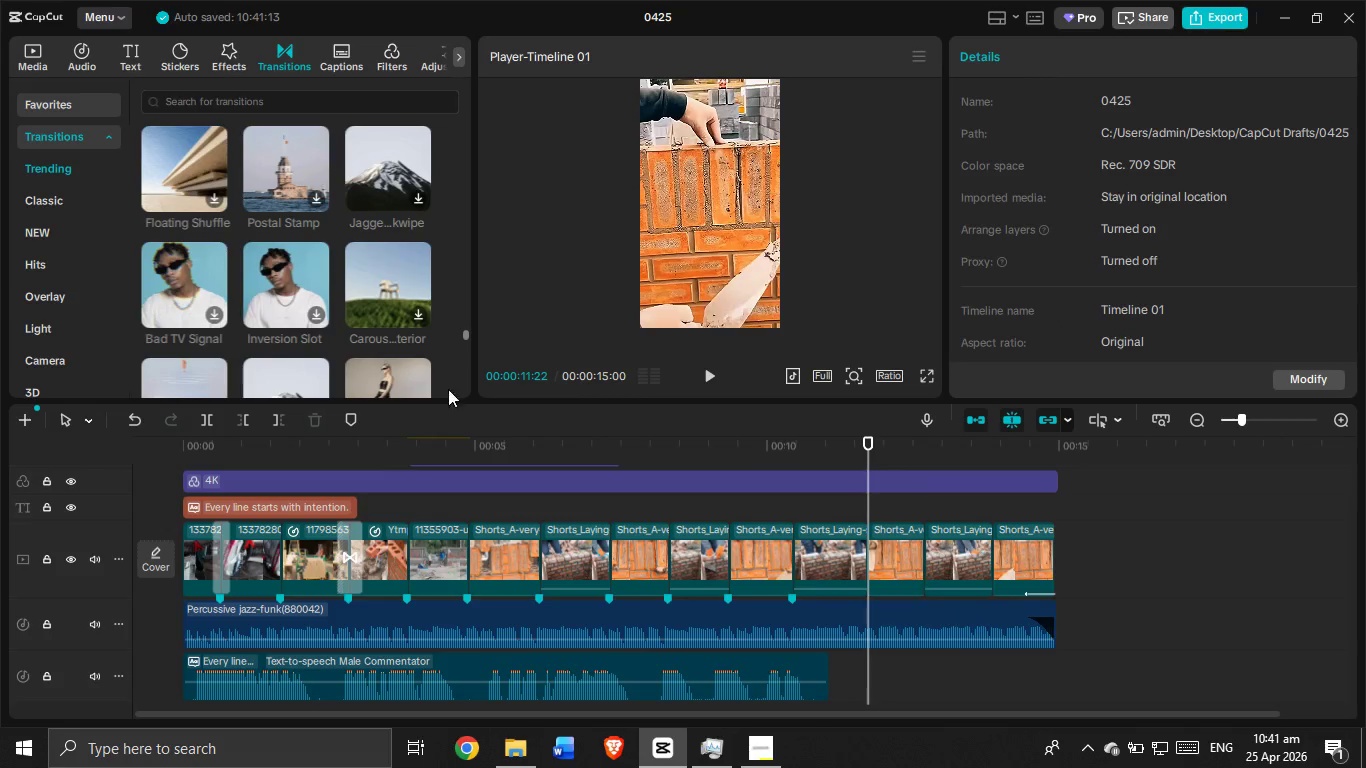 
left_click([356, 421])
 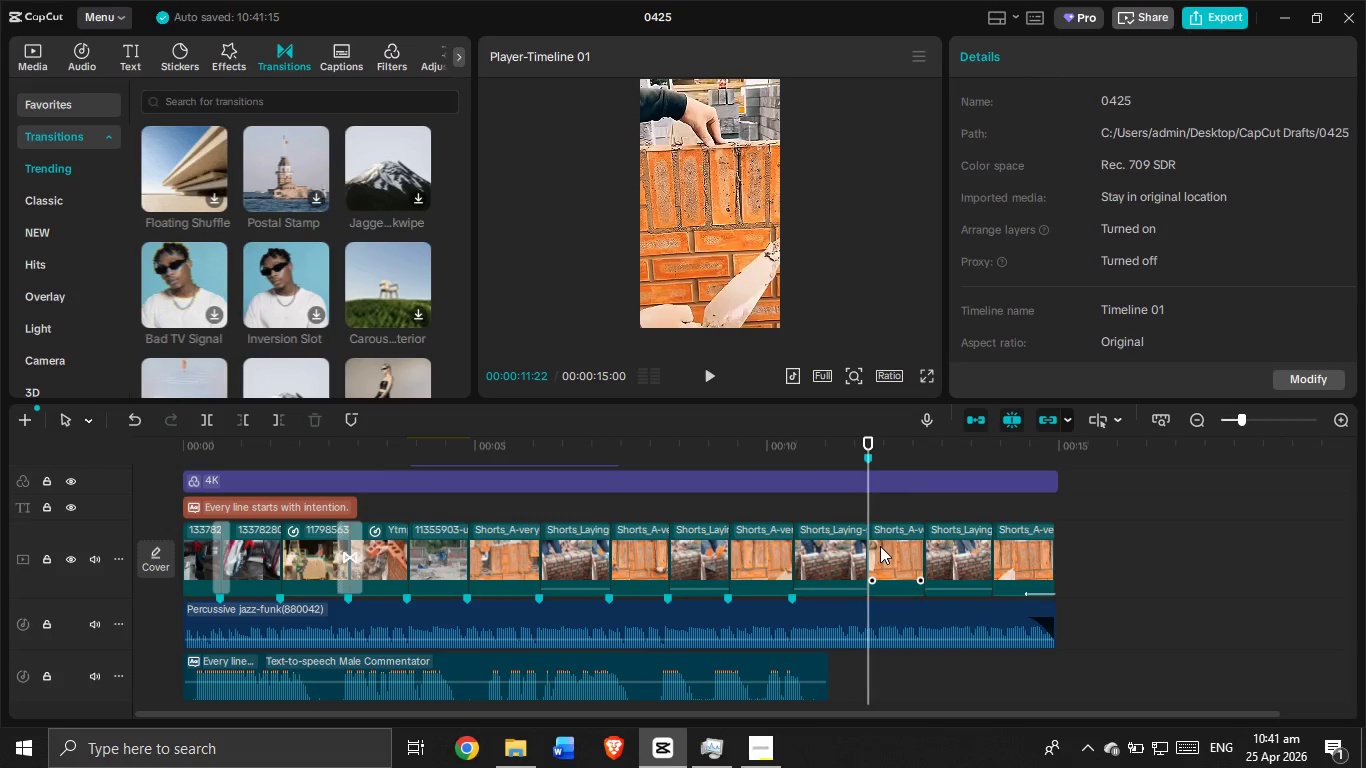 
key(Control+Z)
 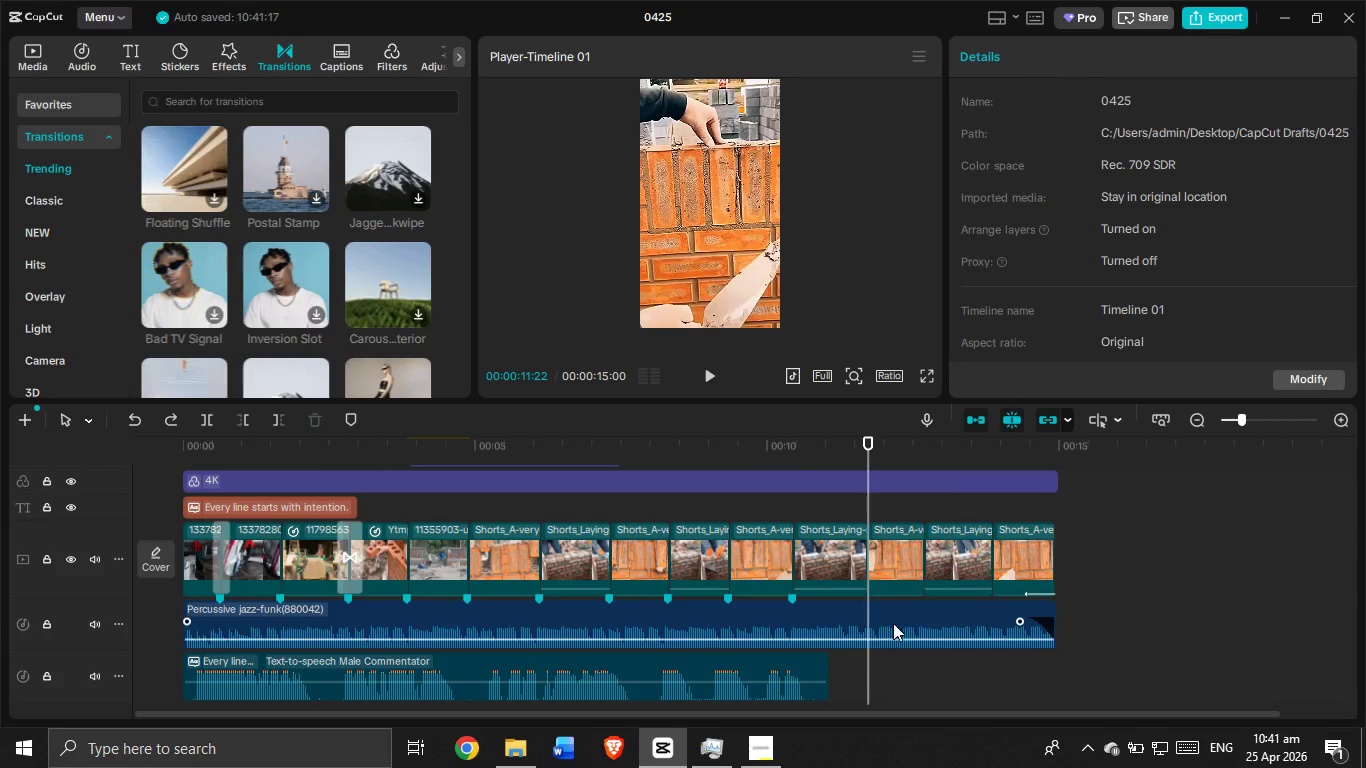 
left_click([893, 623])
 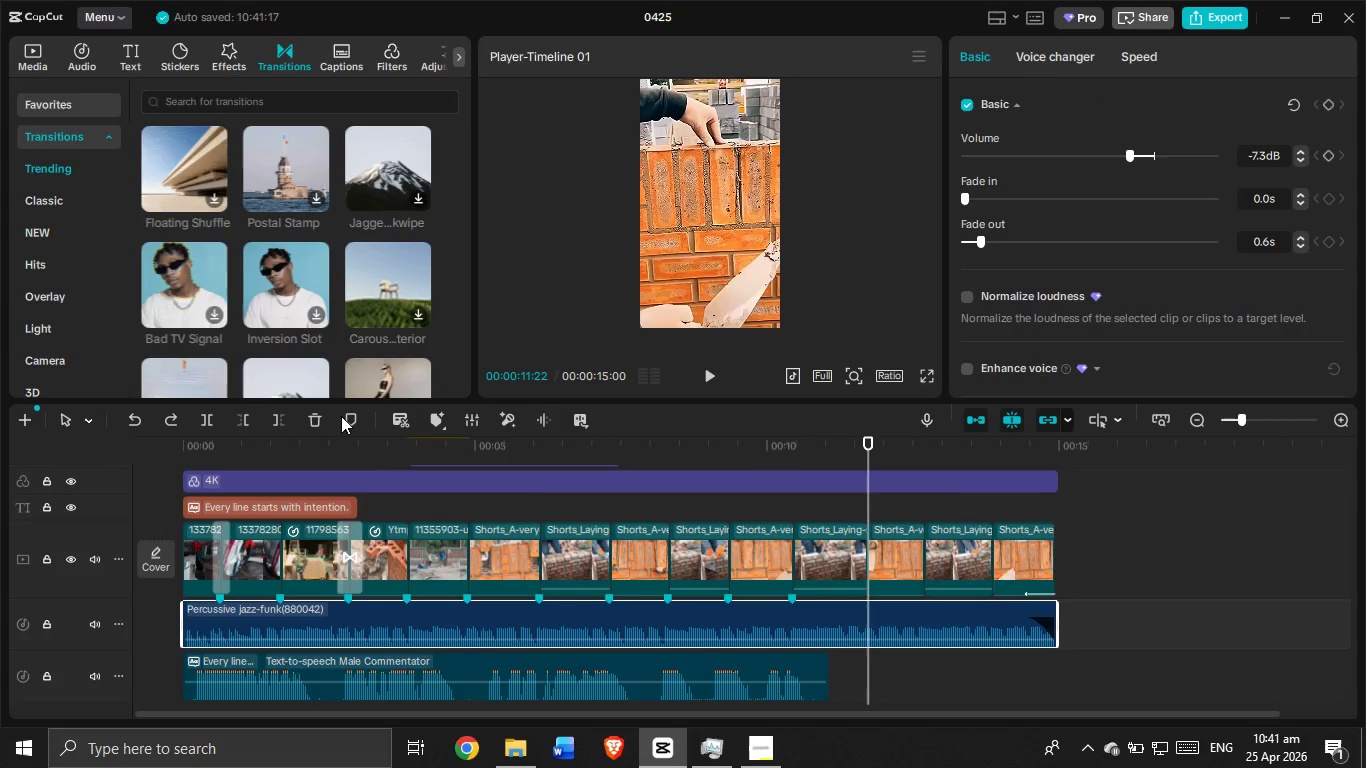 
left_click([347, 413])
 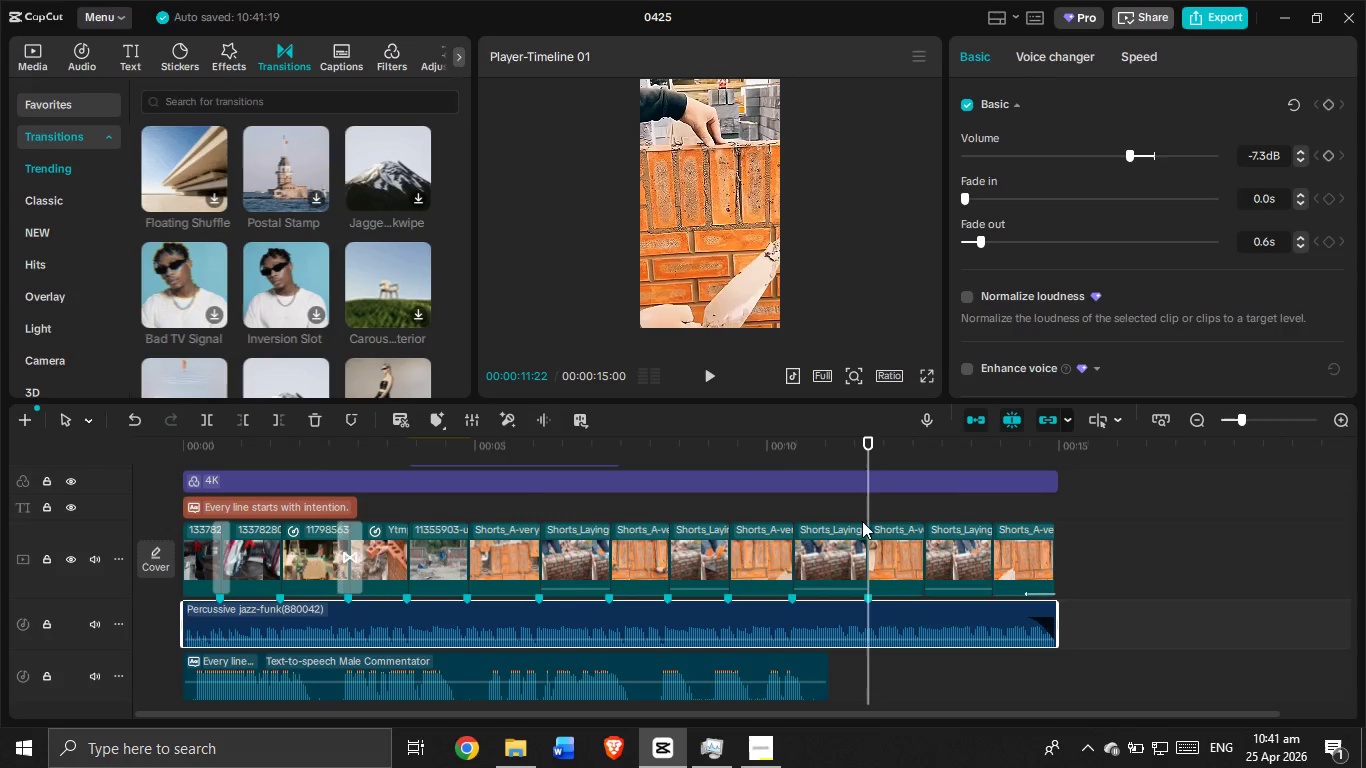 
left_click_drag(start_coordinate=[865, 504], to_coordinate=[930, 531])
 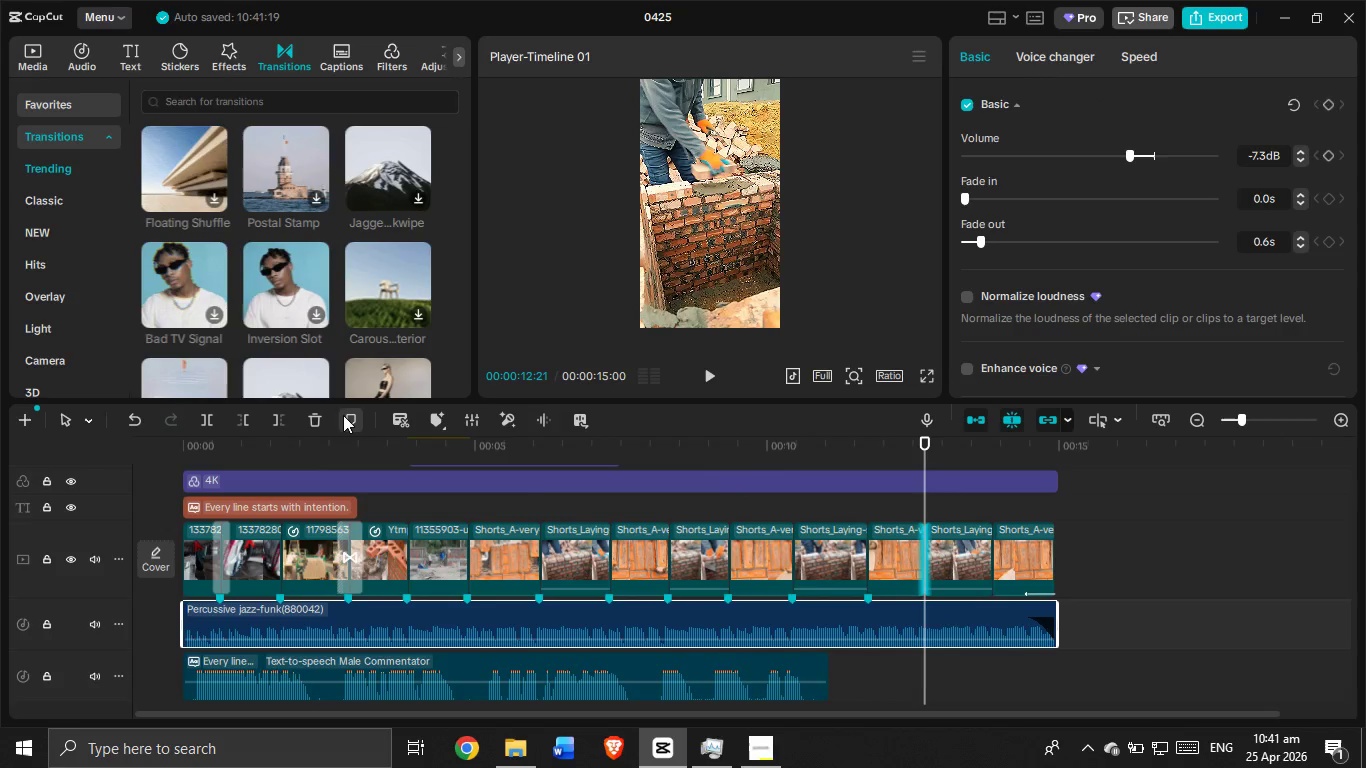 
left_click([345, 415])
 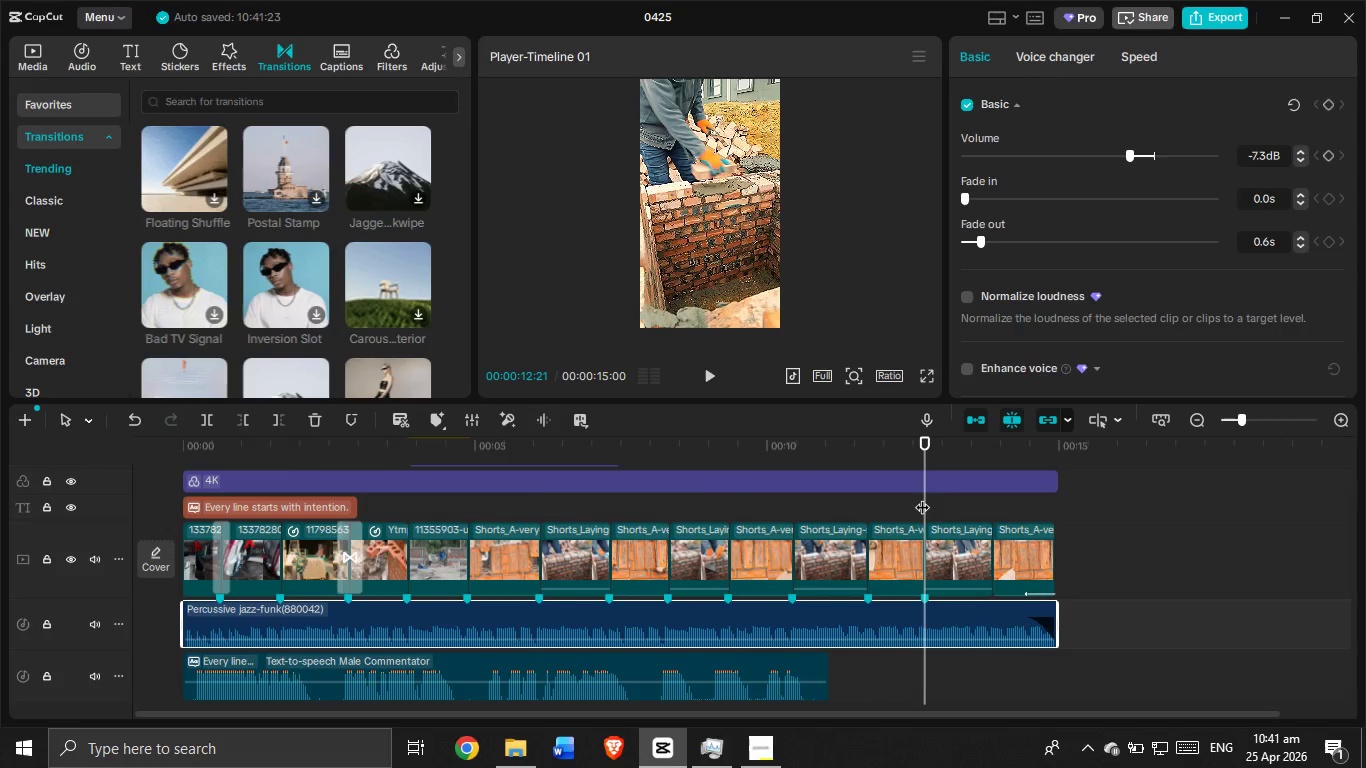 
left_click_drag(start_coordinate=[923, 497], to_coordinate=[991, 511])
 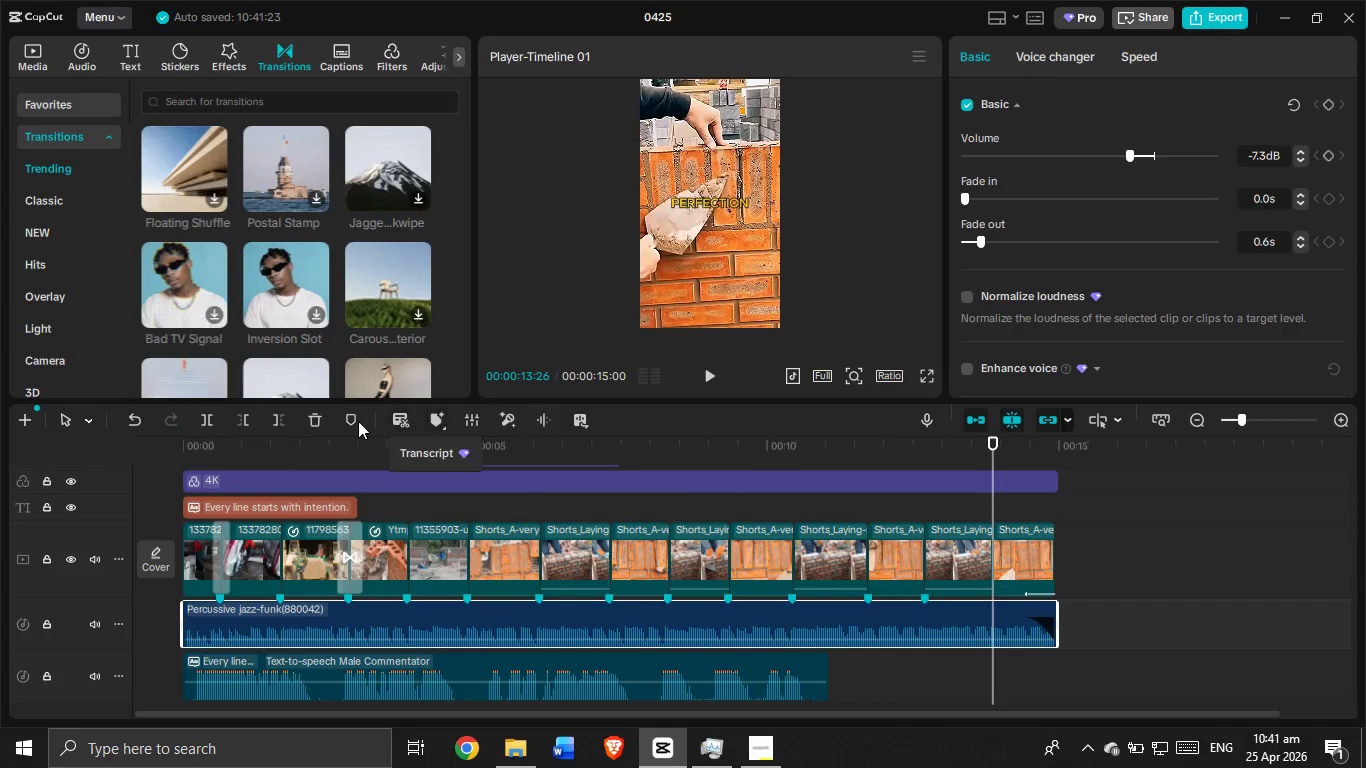 
left_click([355, 421])
 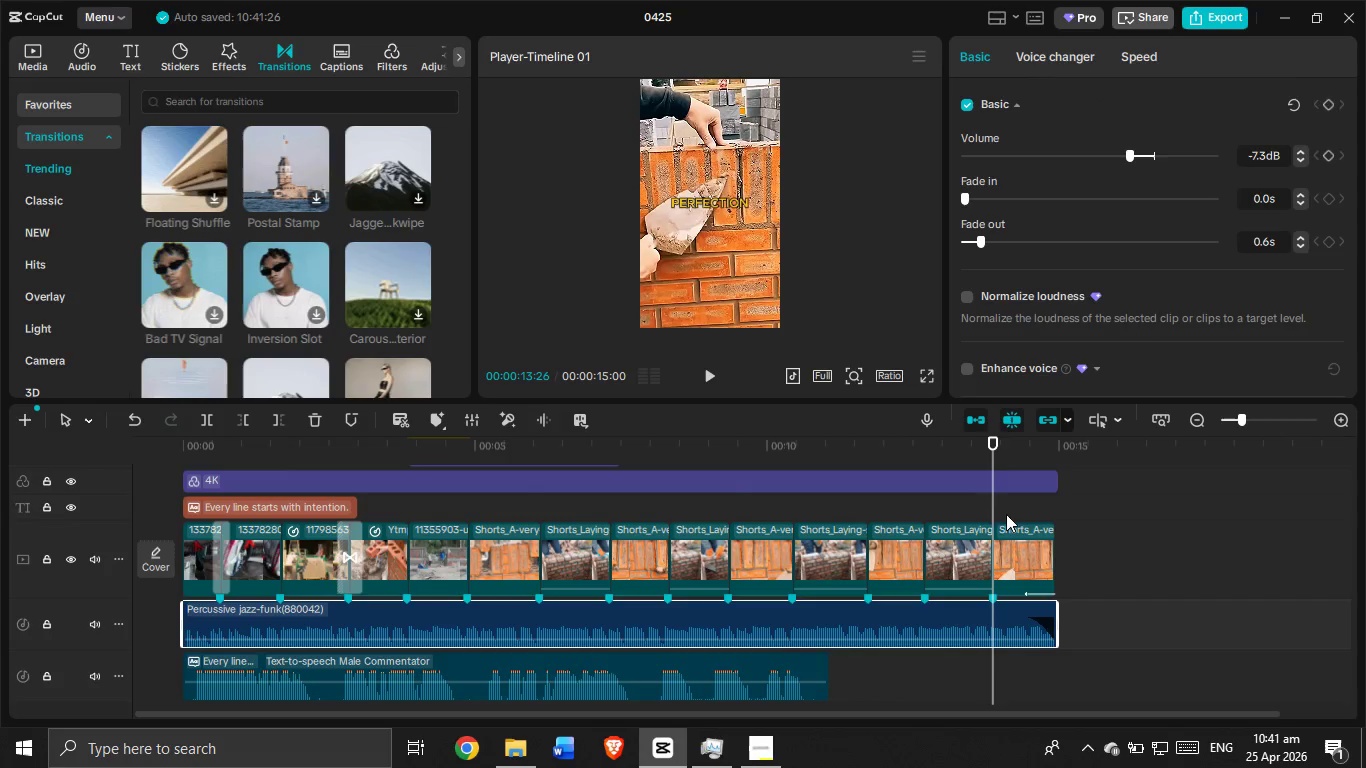 
left_click([987, 501])
 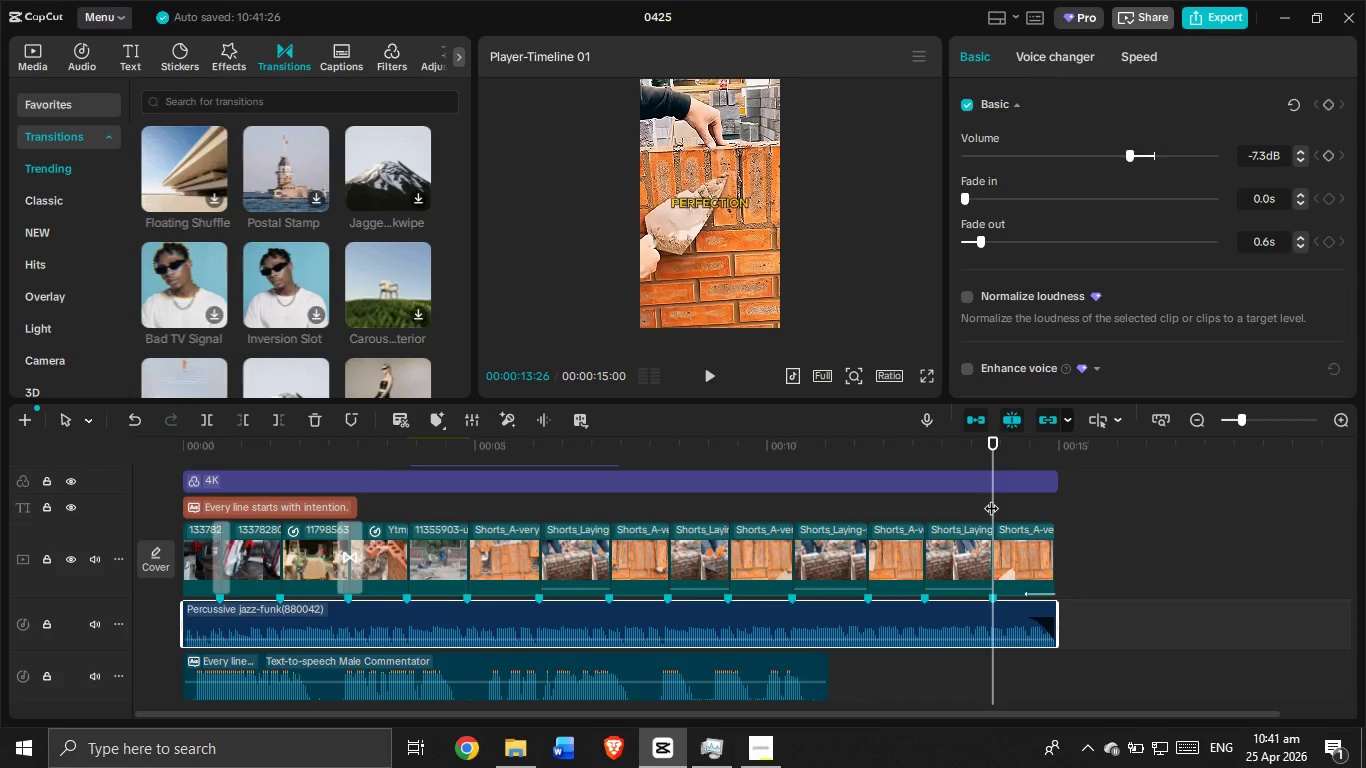 
left_click_drag(start_coordinate=[991, 498], to_coordinate=[177, 441])
 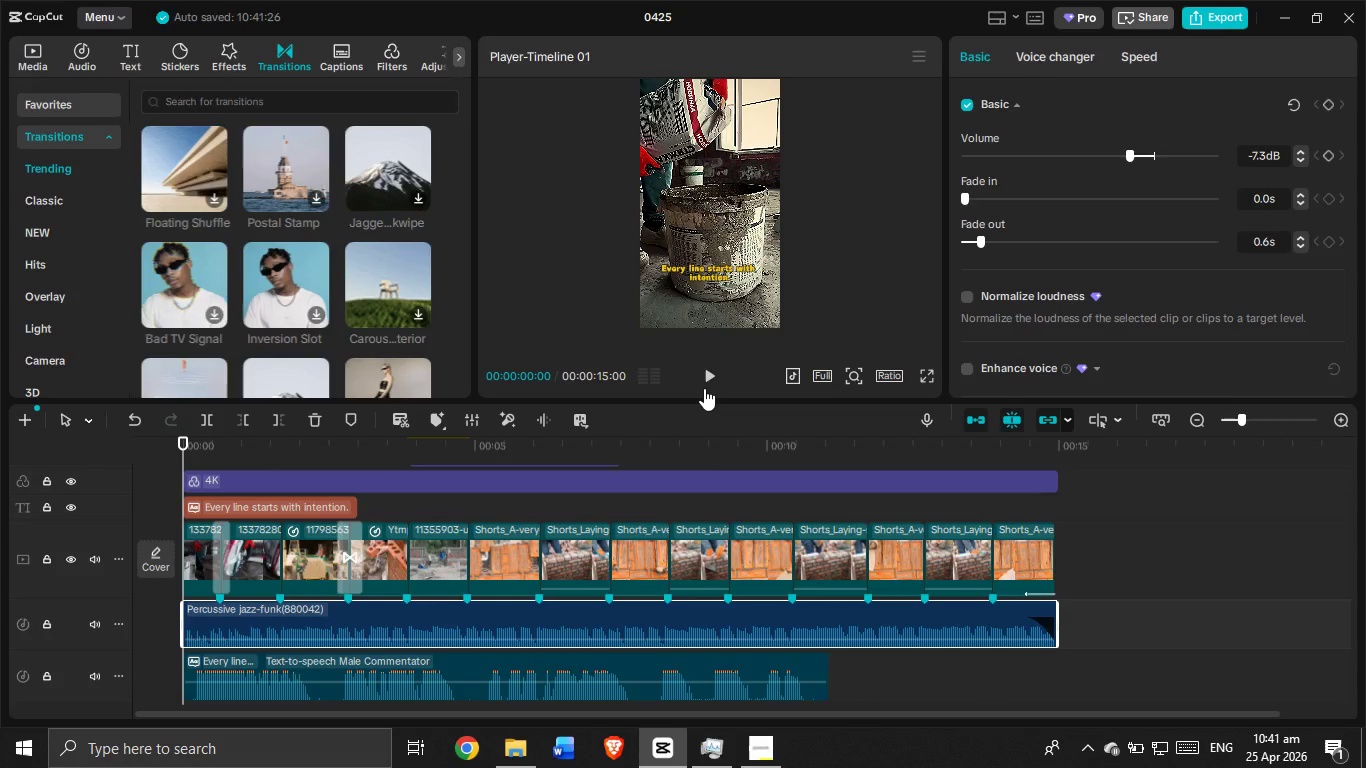 
left_click([704, 388])
 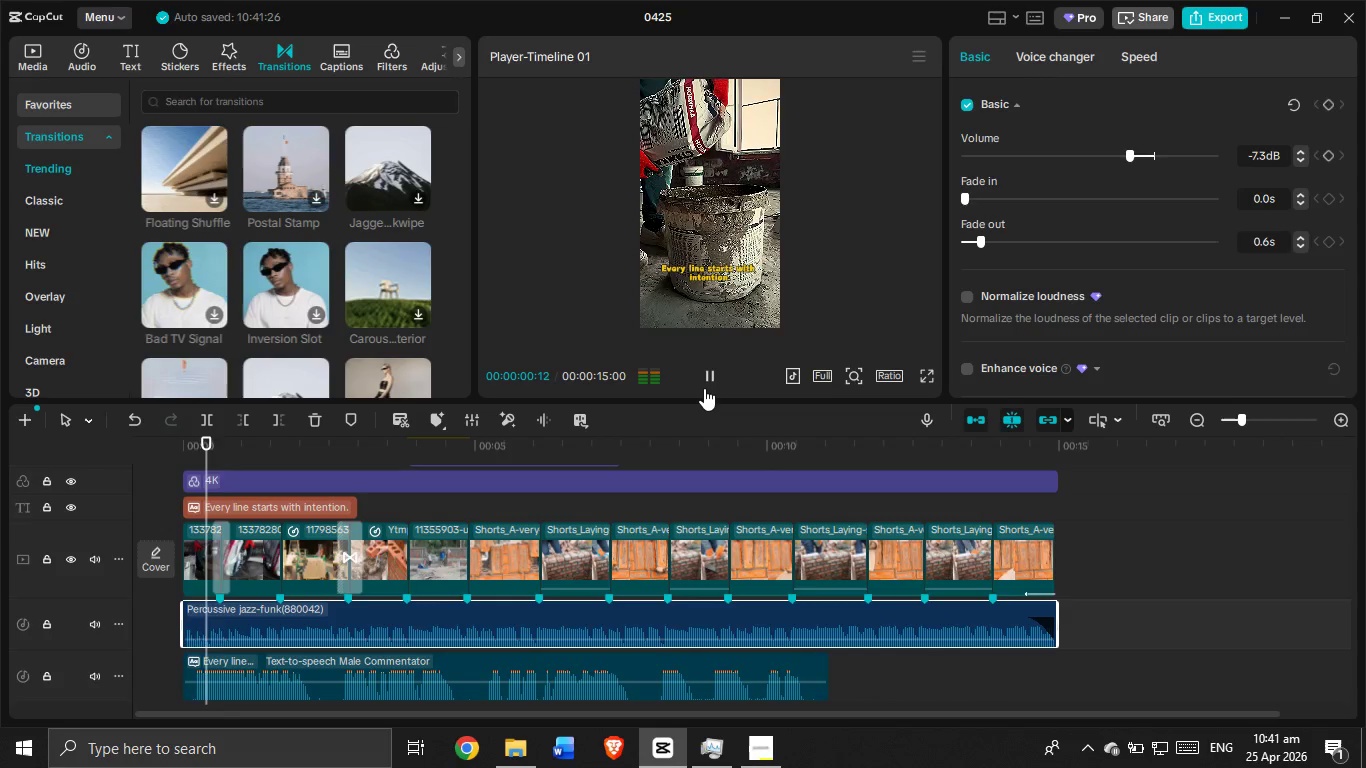 
left_click([704, 388])
 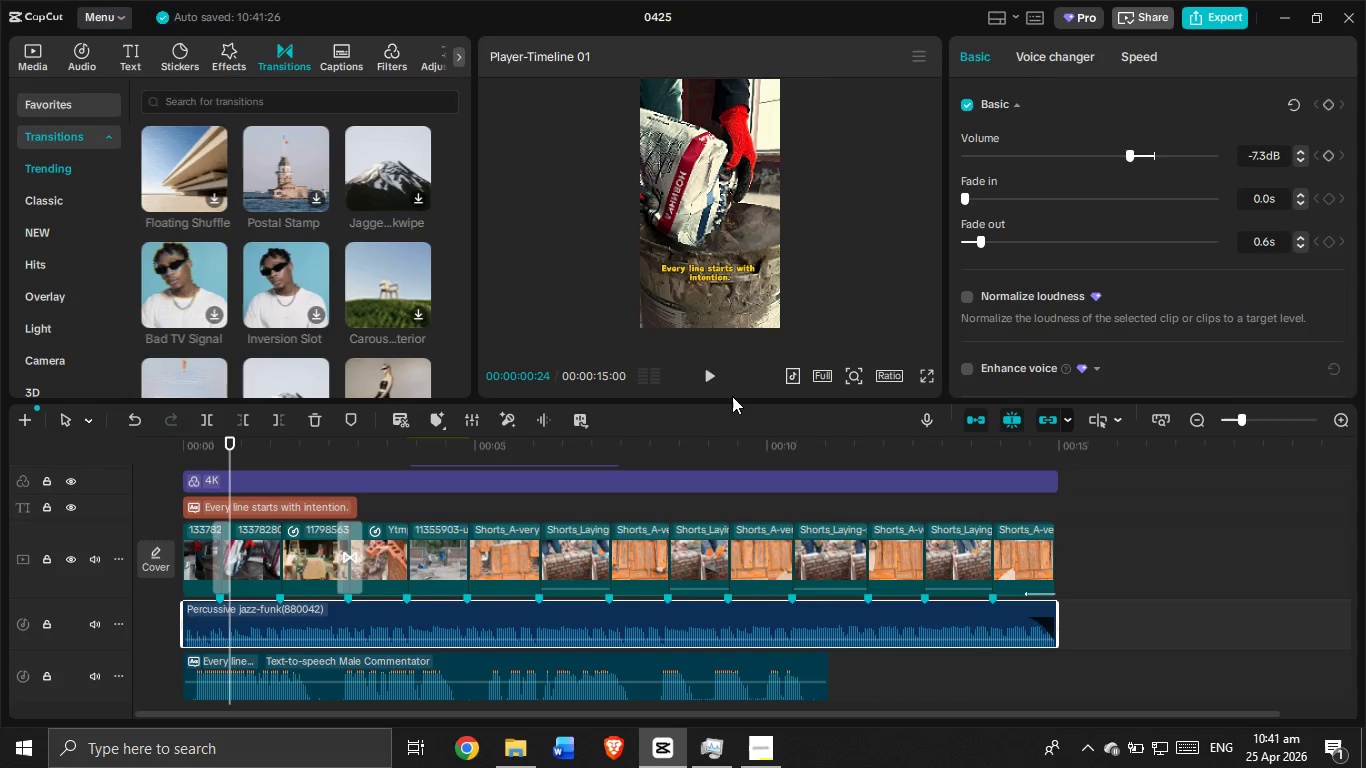 
left_click([717, 382])
 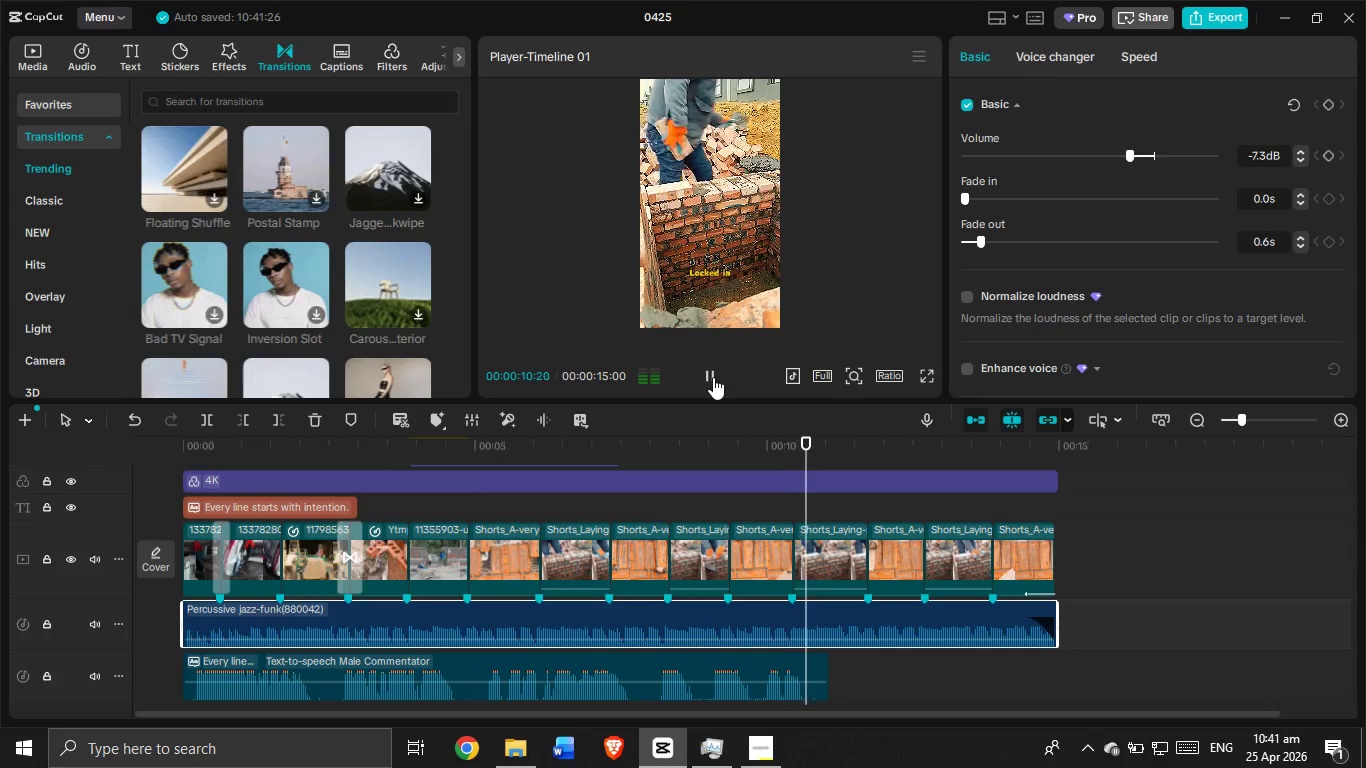 
wait(15.05)
 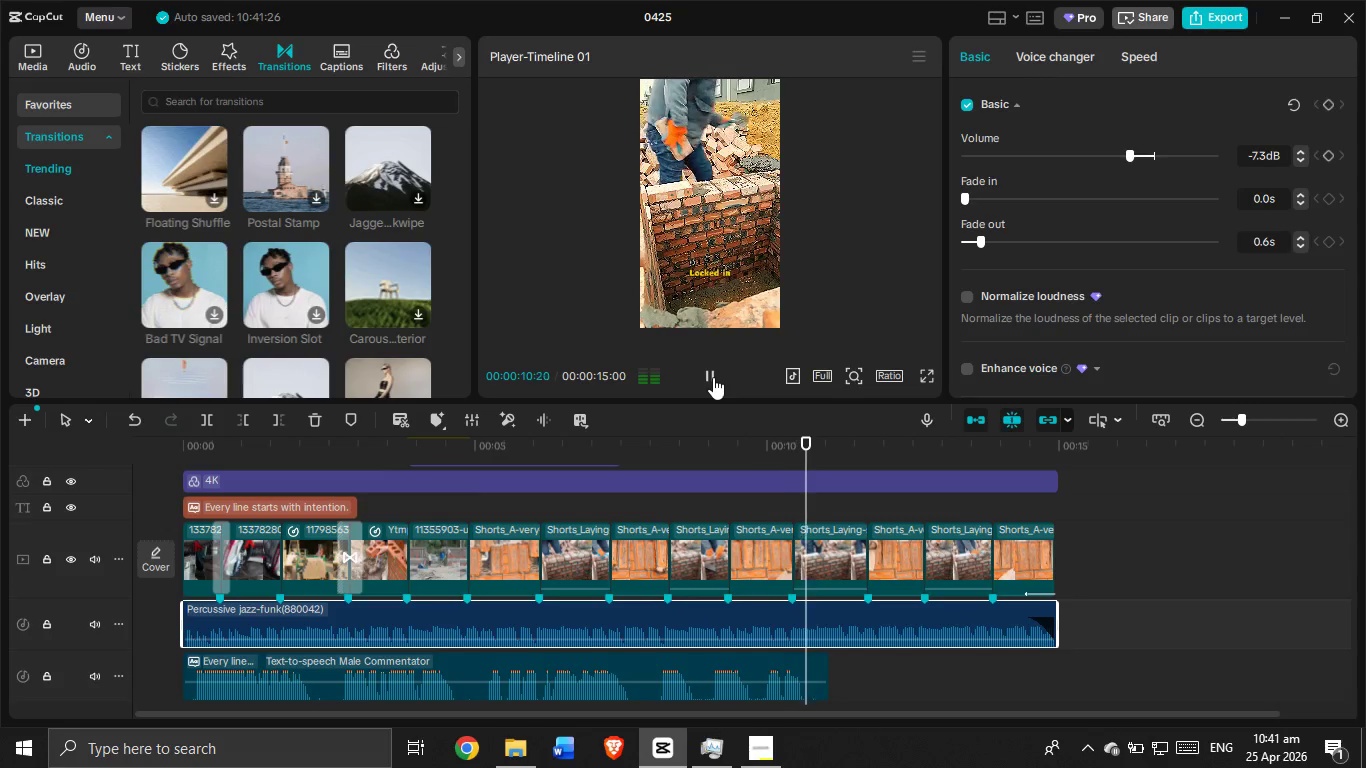 
left_click([745, 450])
 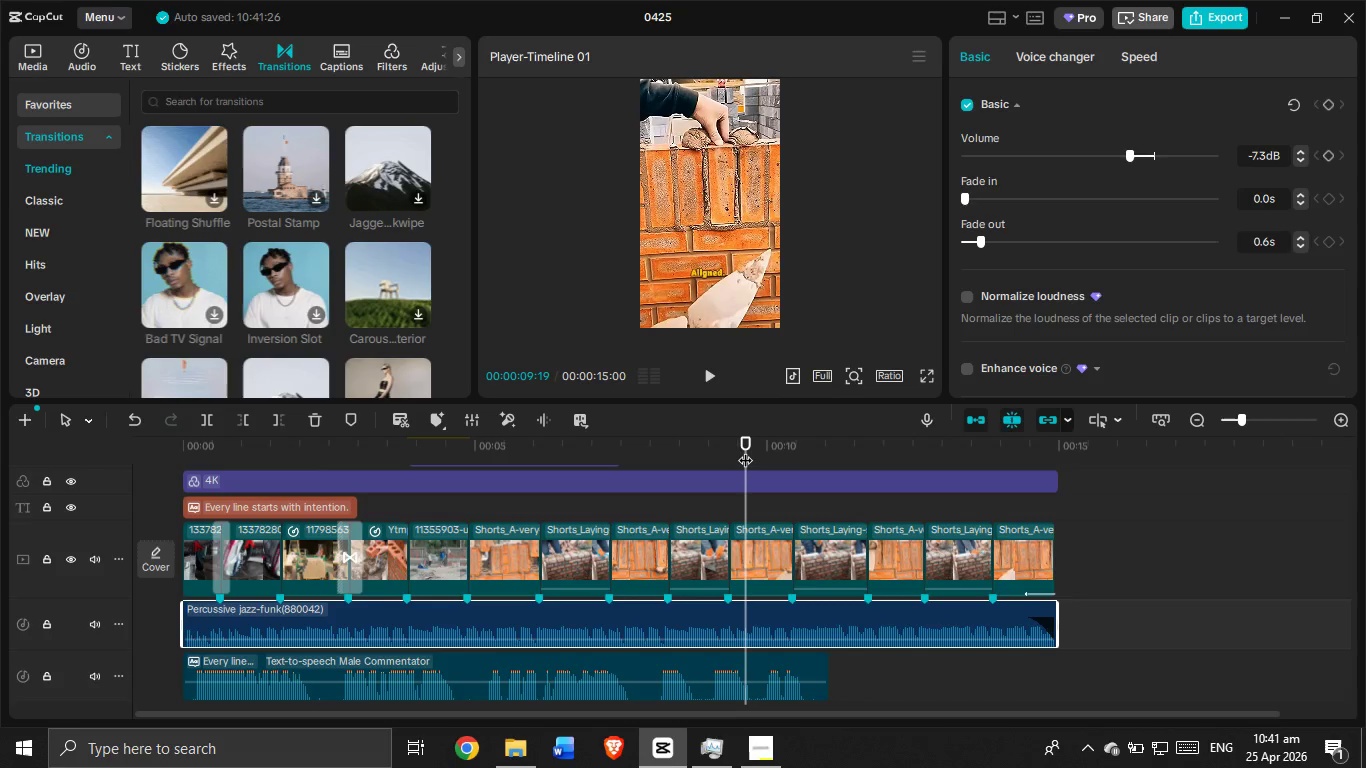 
left_click_drag(start_coordinate=[745, 450], to_coordinate=[63, 422])
 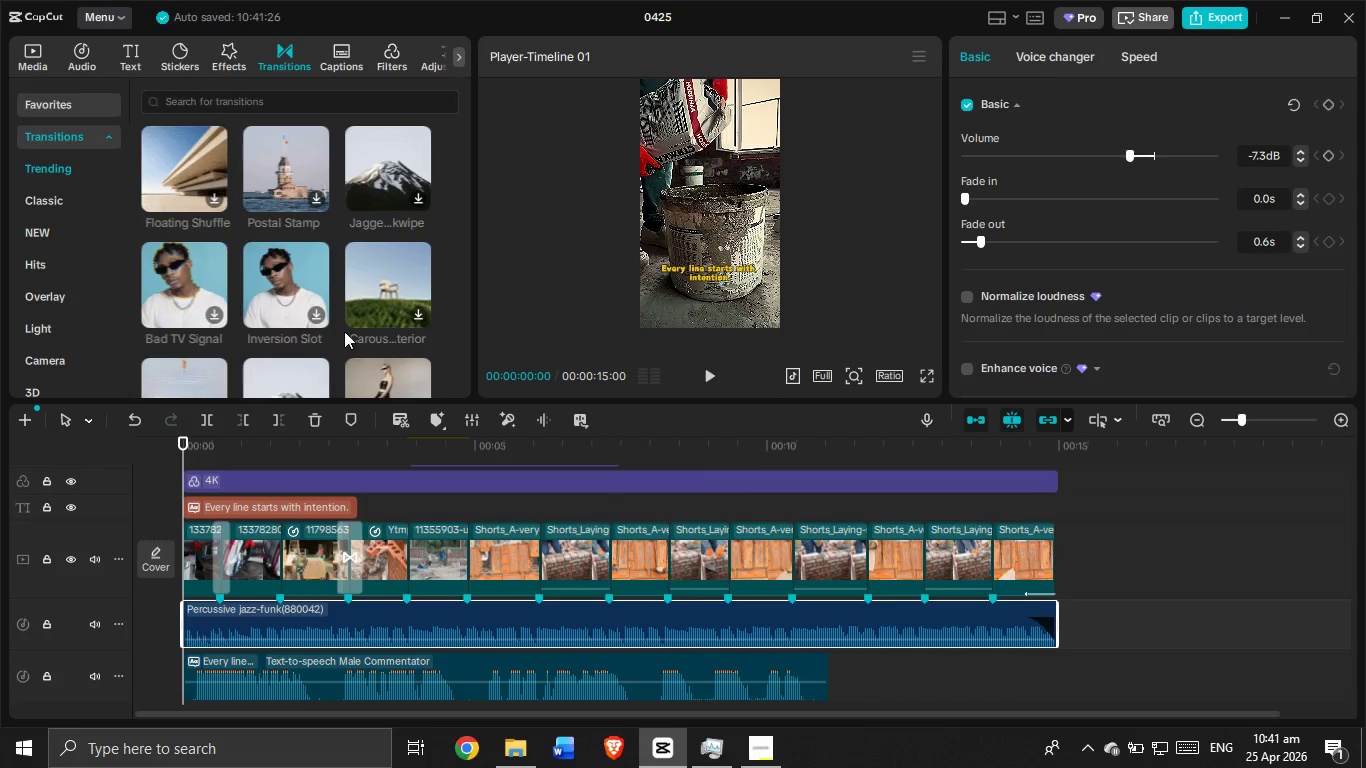 
scroll: coordinate [270, 221], scroll_direction: down, amount: 9.0